 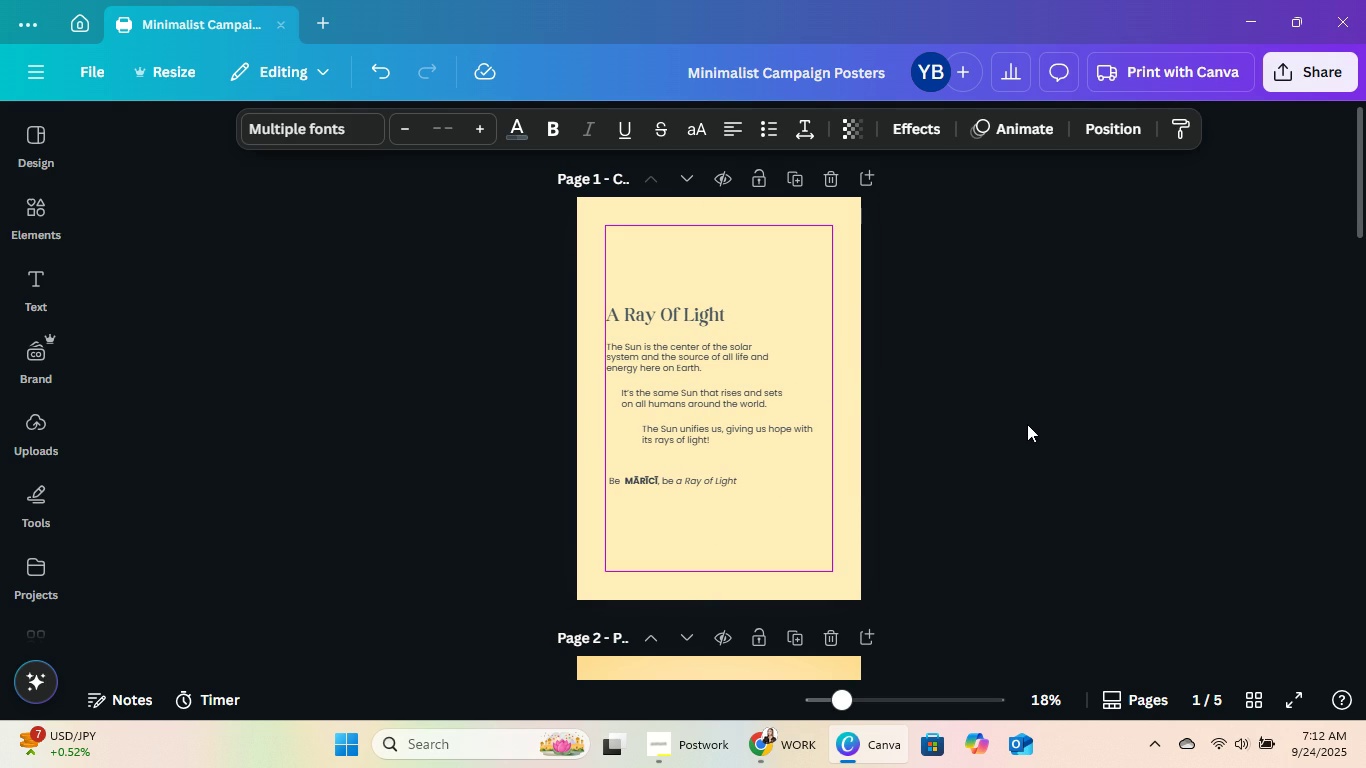 
key(ArrowLeft)
 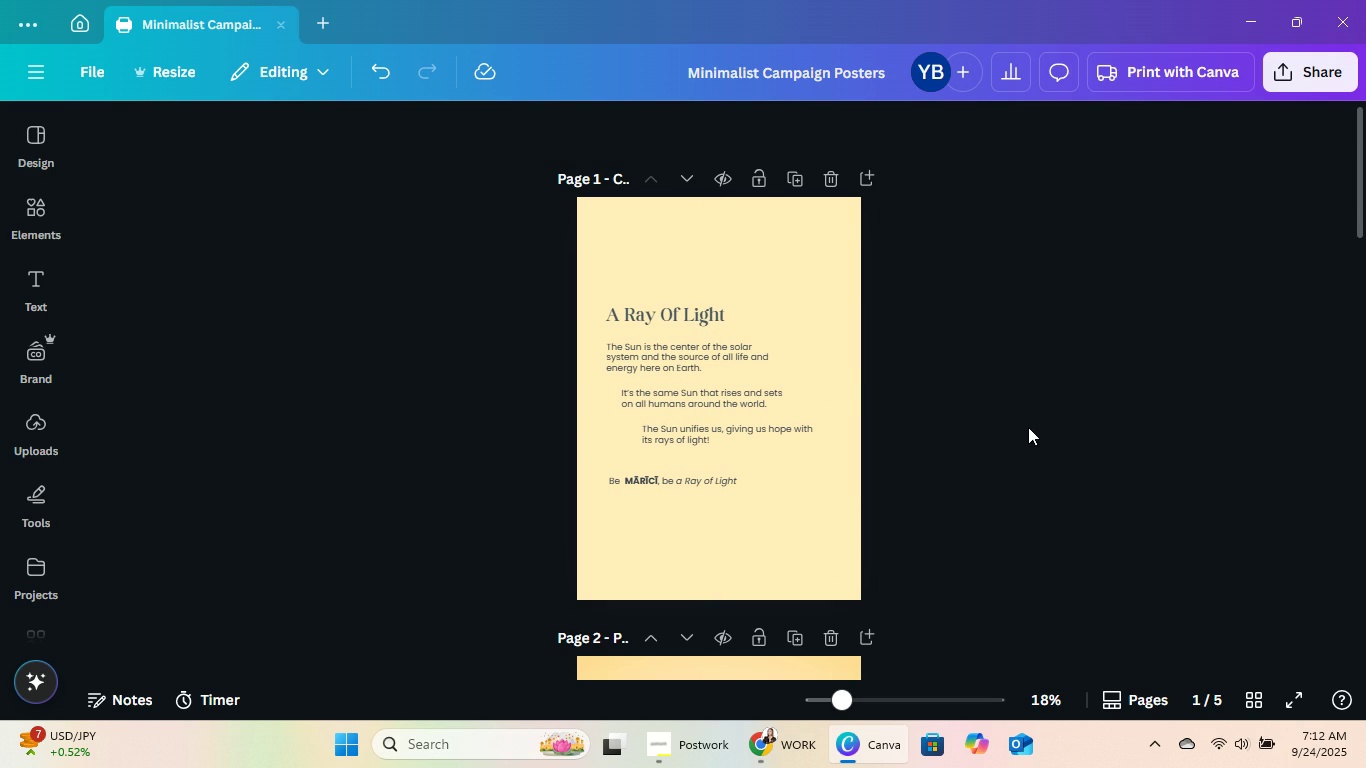 
double_click([1028, 427])
 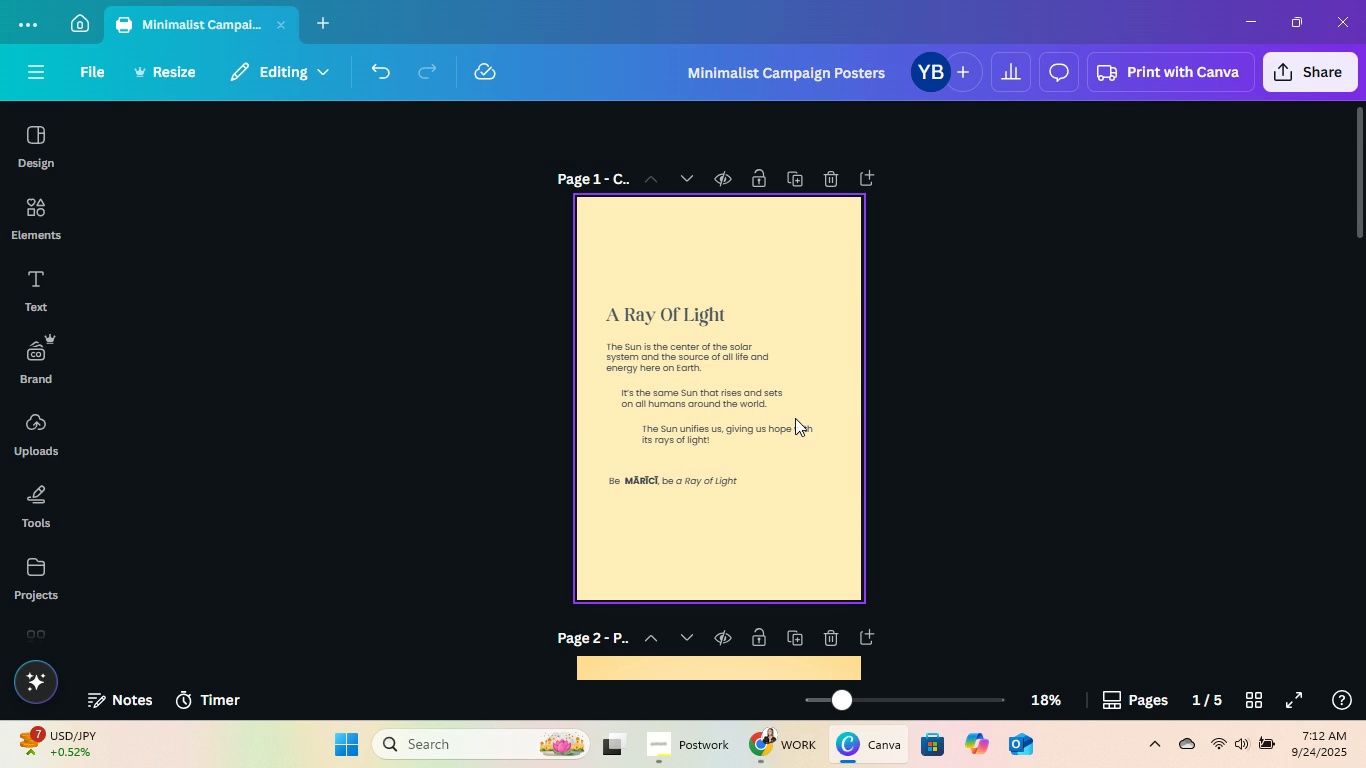 
double_click([784, 448])
 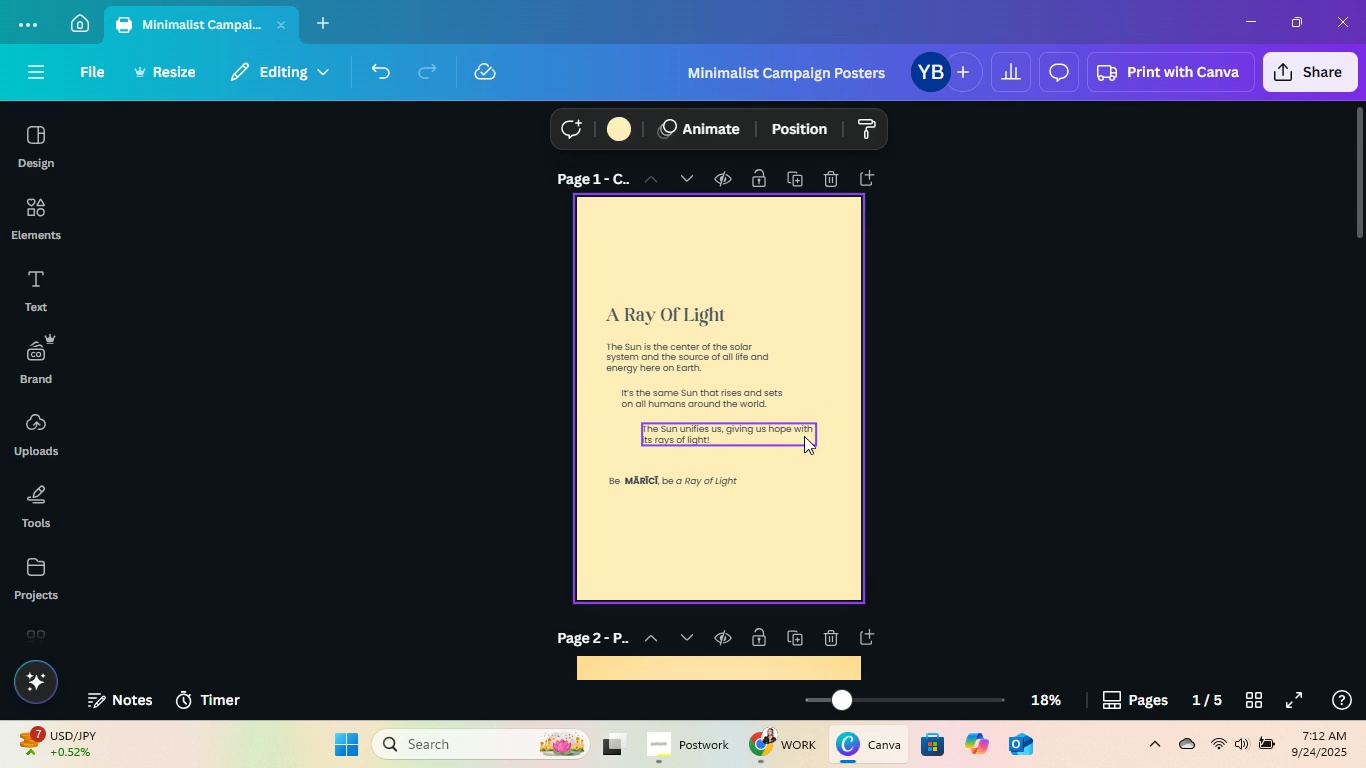 
triple_click([804, 436])